 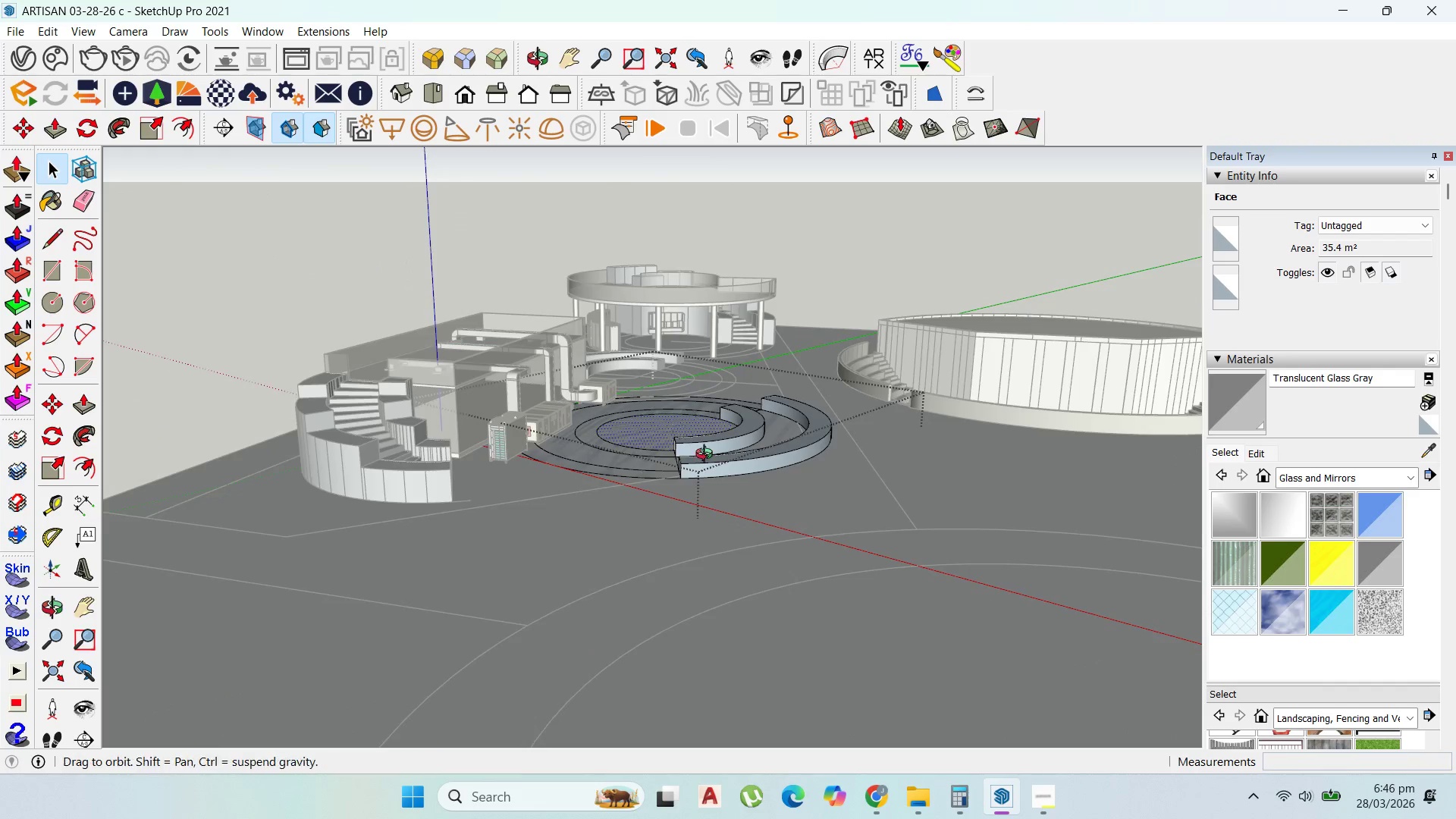 
scroll: coordinate [676, 353], scroll_direction: up, amount: 6.0
 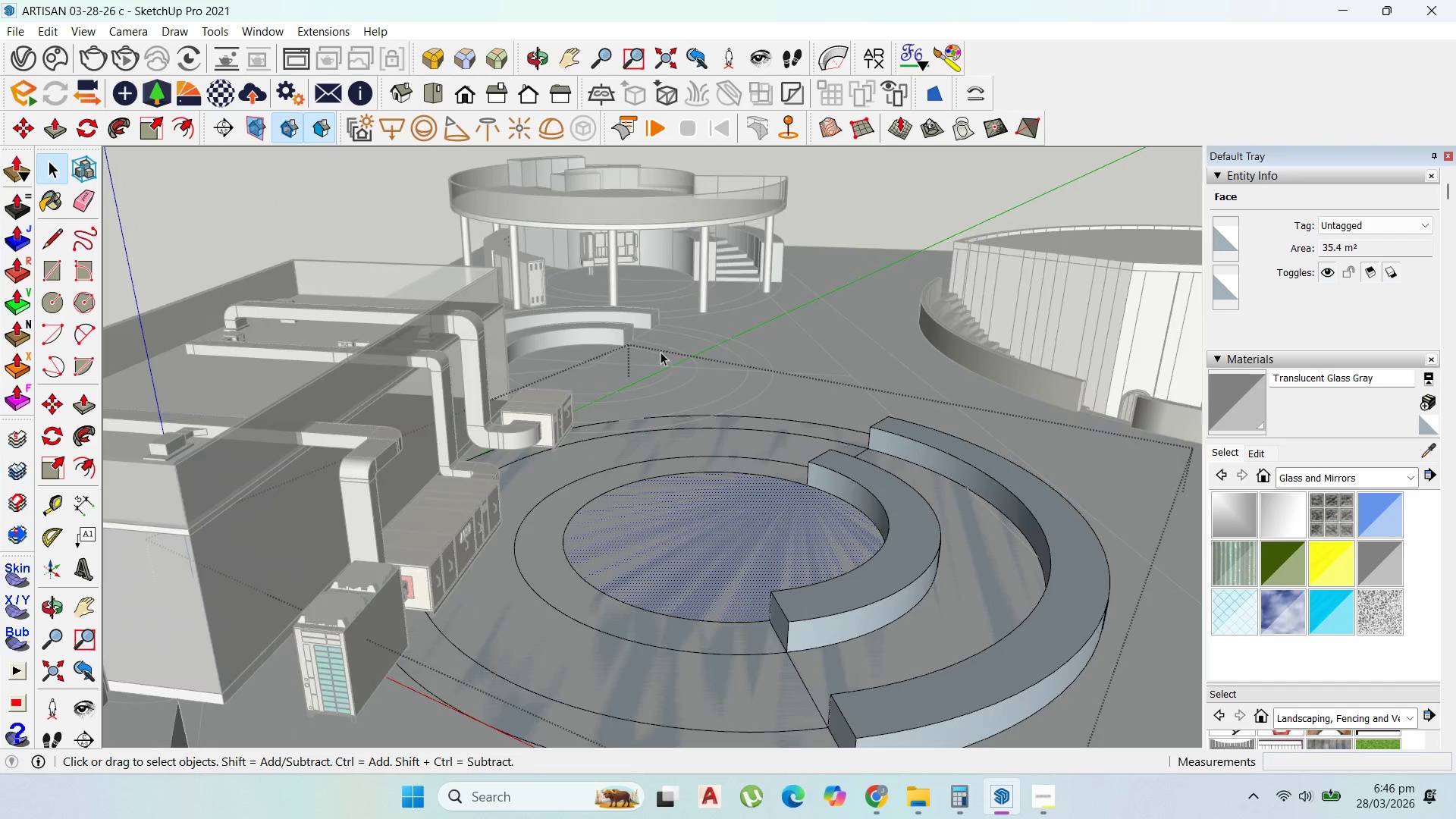 
double_click([629, 361])
 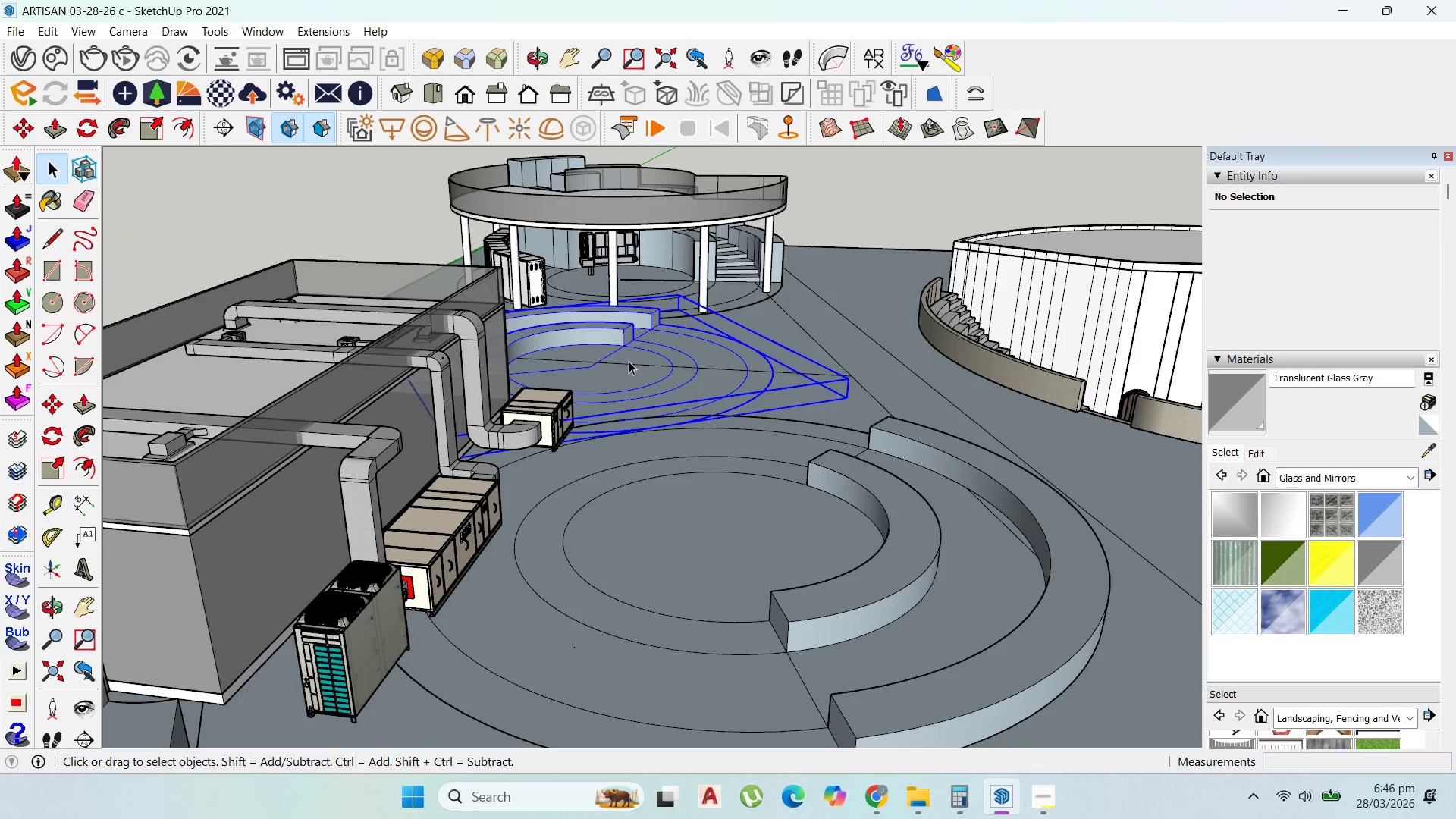 
triple_click([629, 361])
 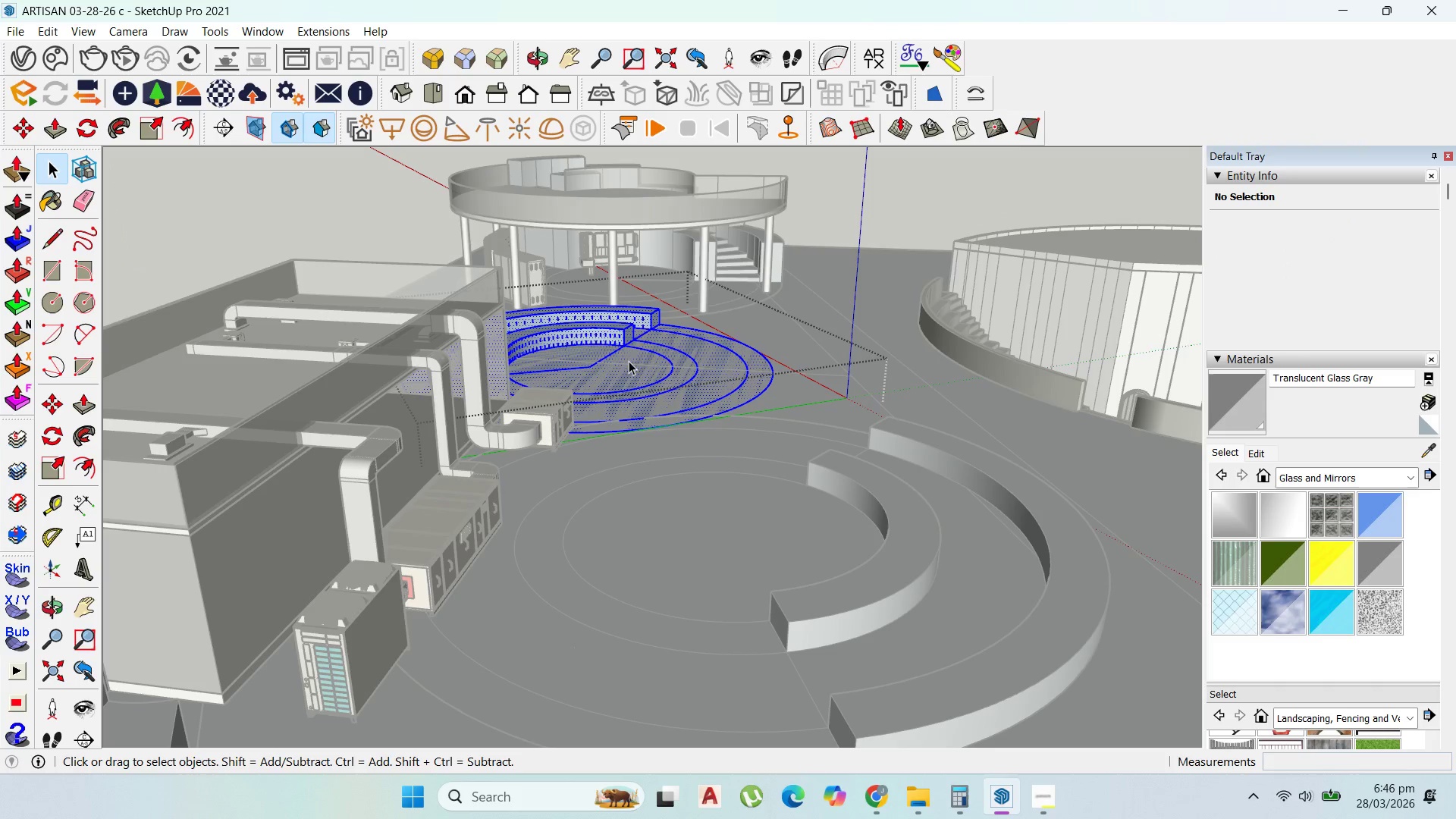 
scroll: coordinate [605, 366], scroll_direction: up, amount: 9.0
 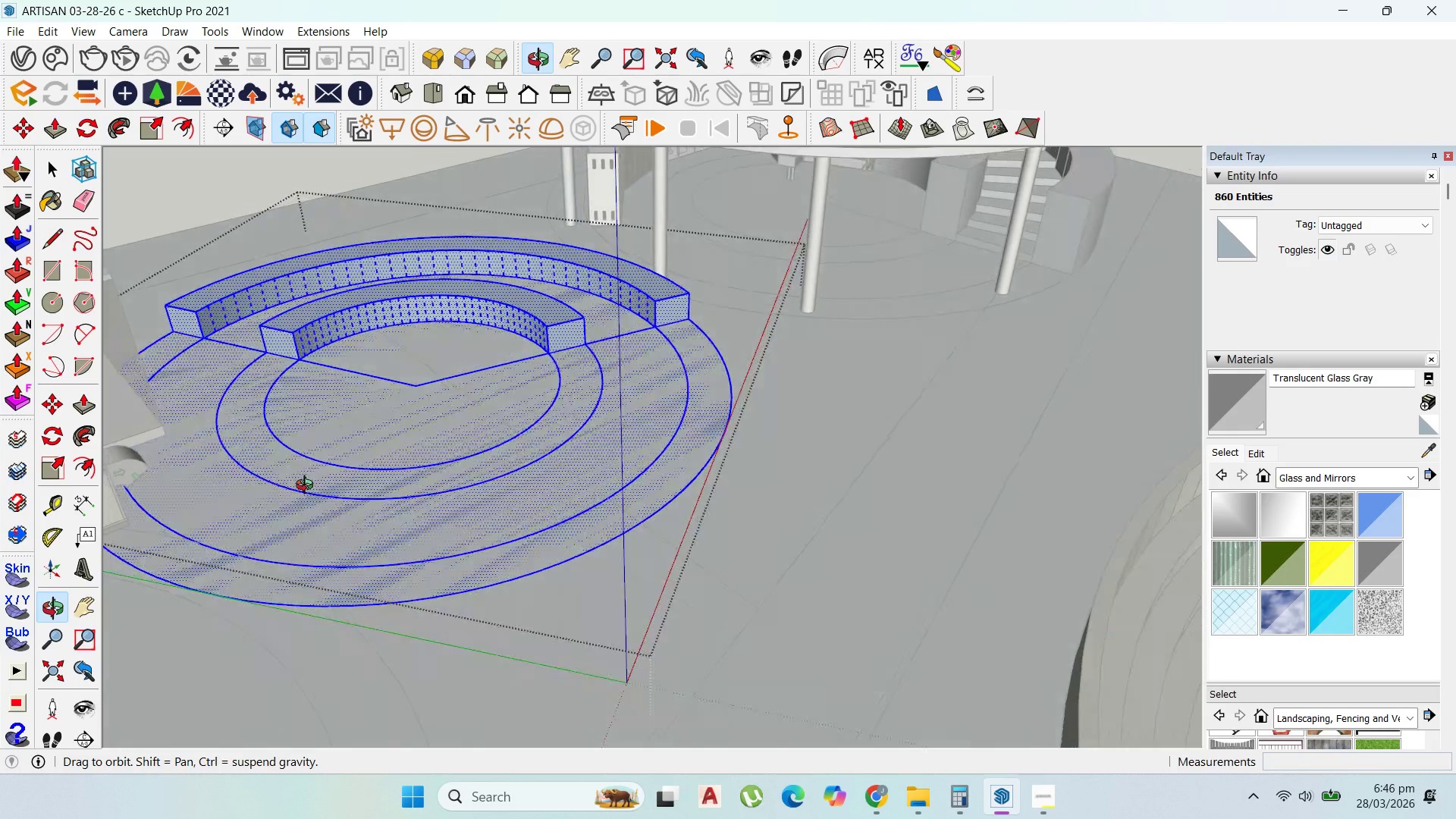 
key(Escape)
 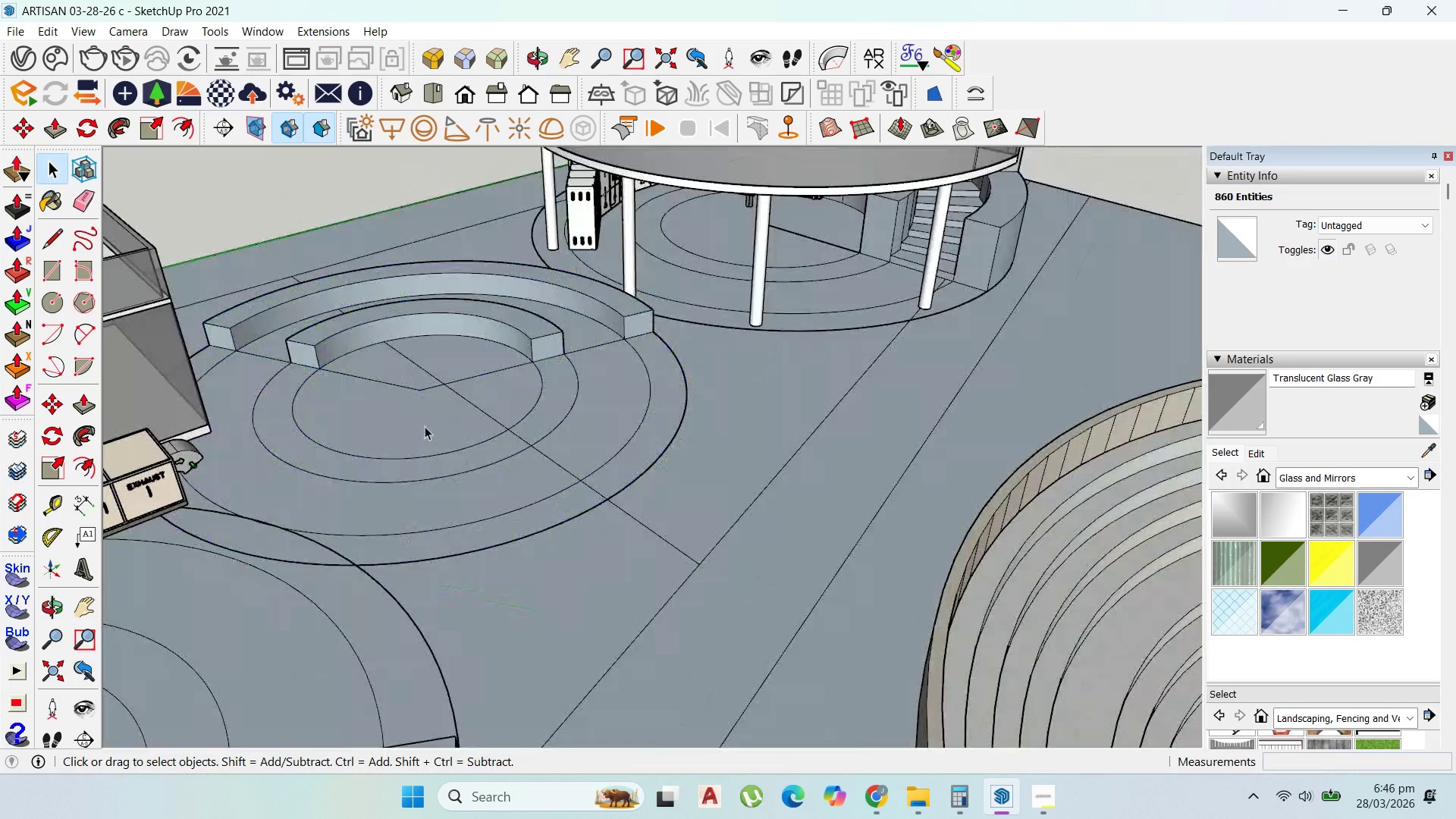 
key(Escape)
 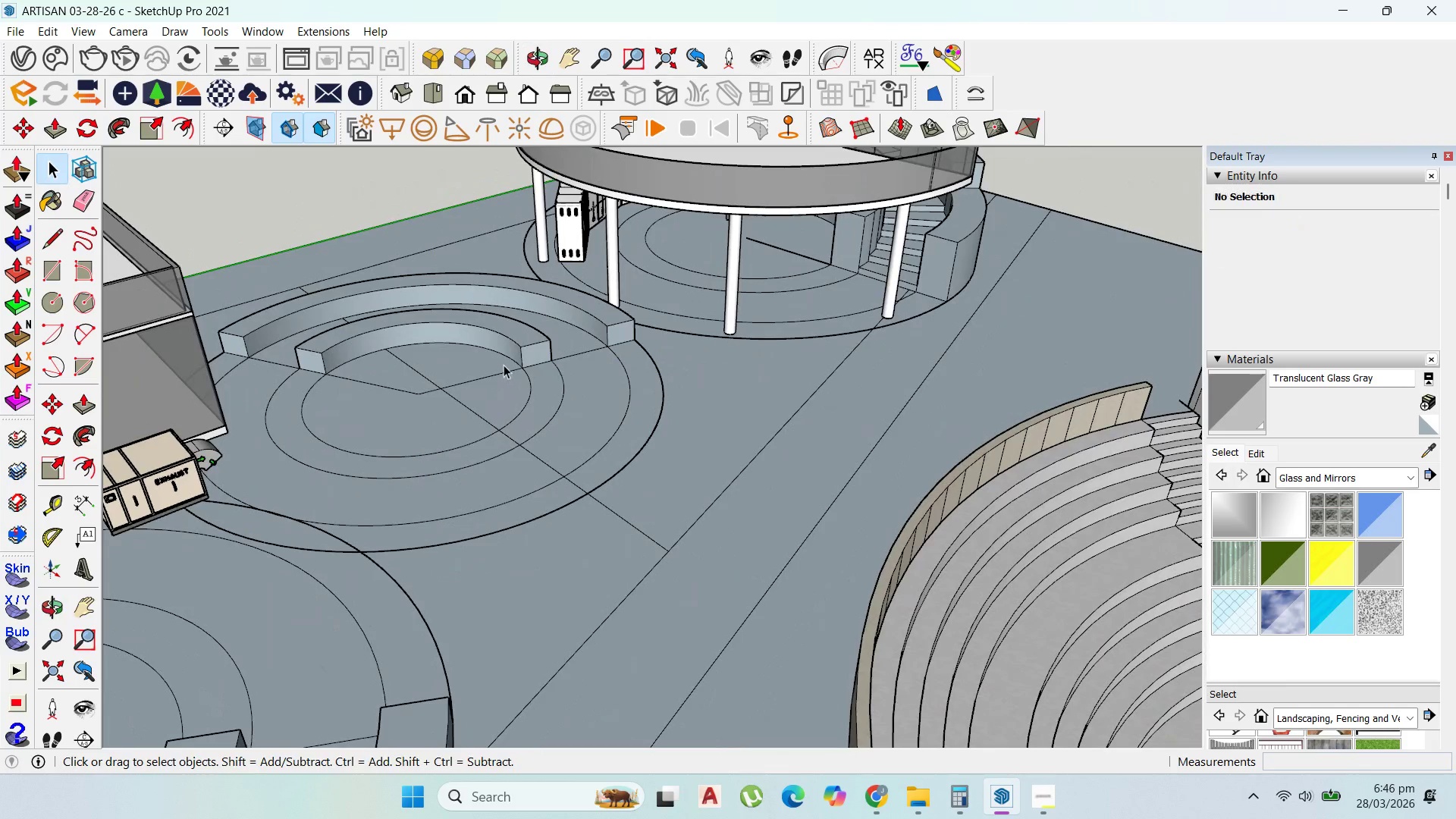 
scroll: coordinate [402, 438], scroll_direction: down, amount: 3.0
 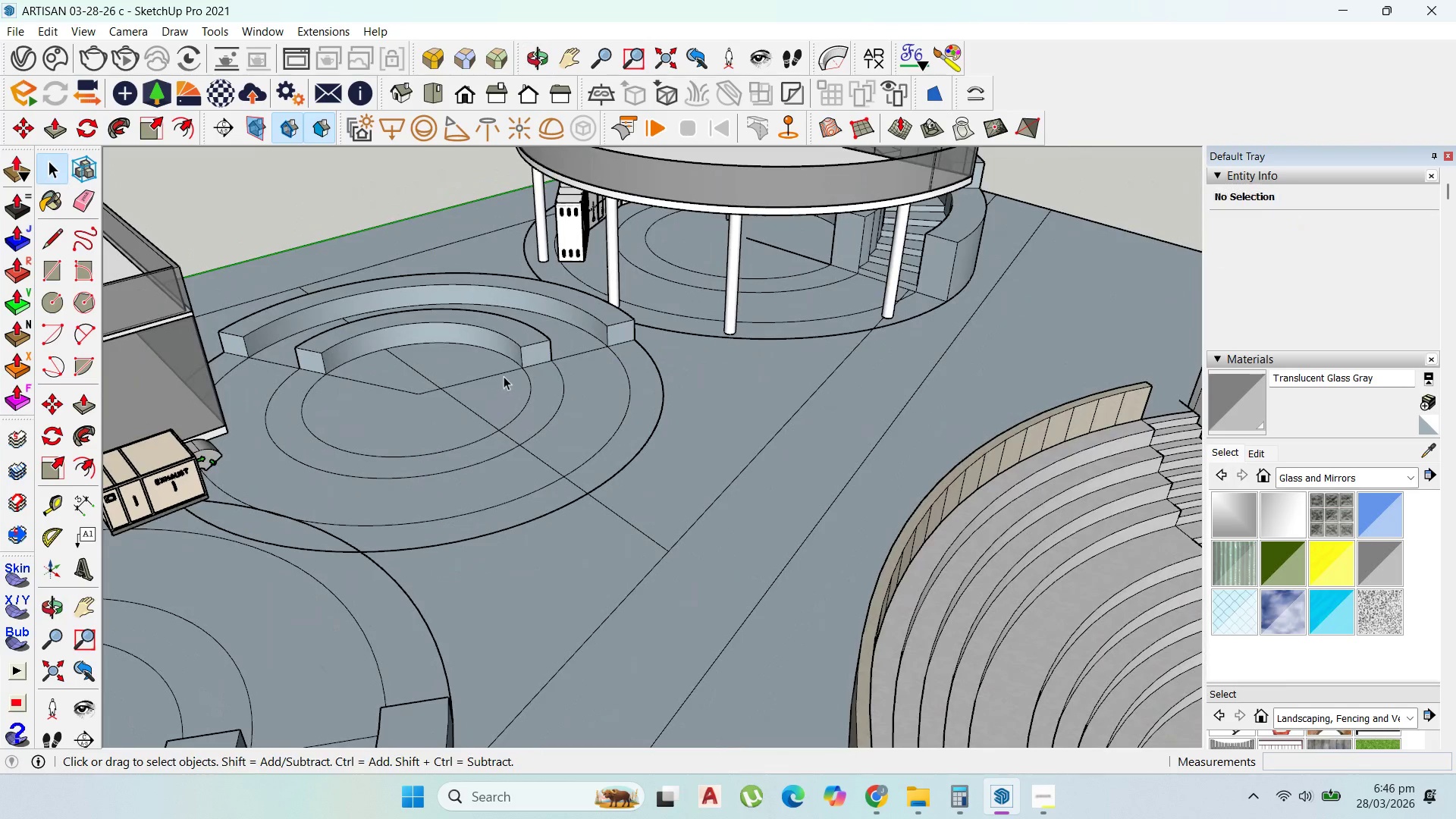 
left_click([504, 358])
 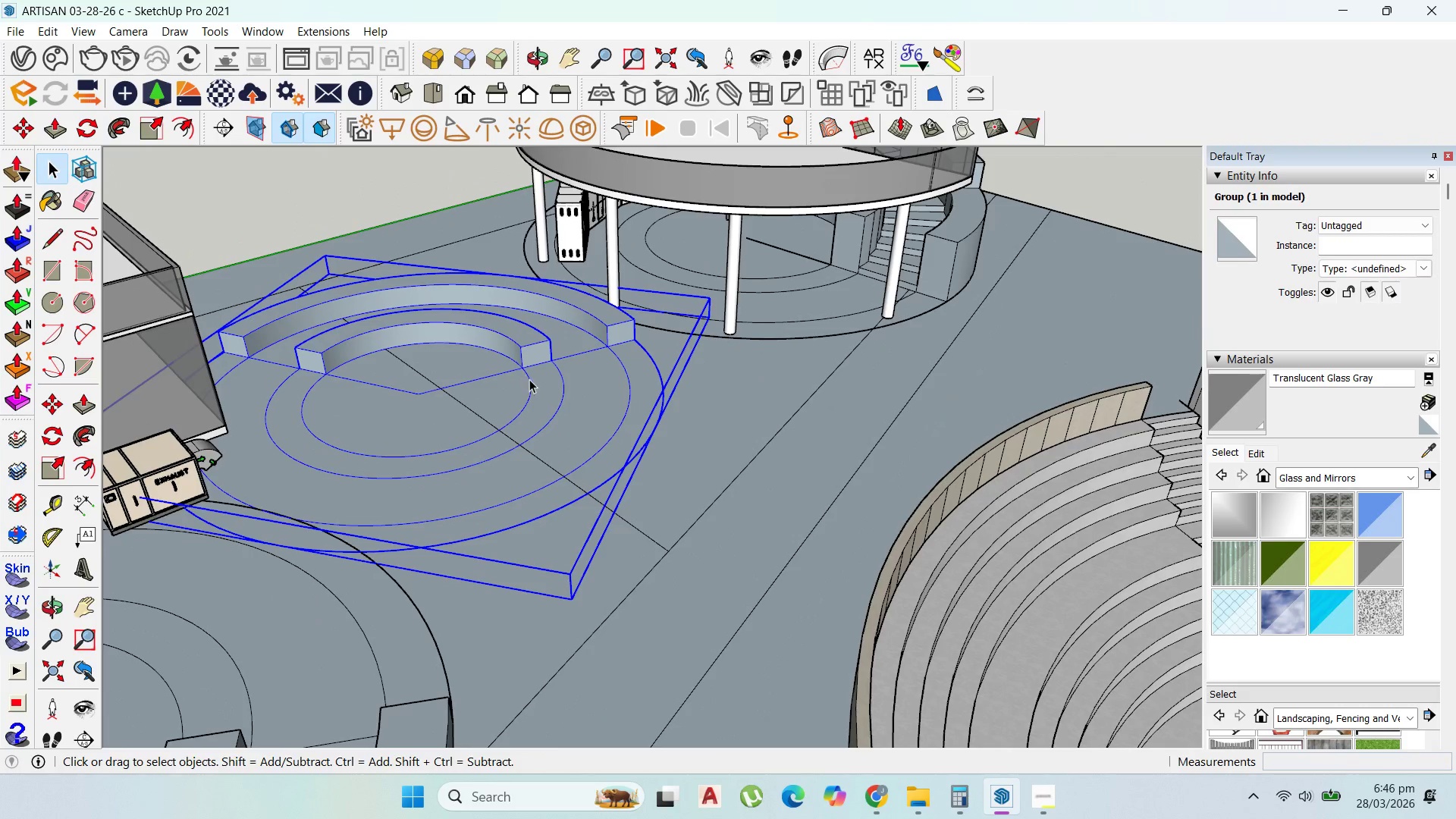 
key(M)
 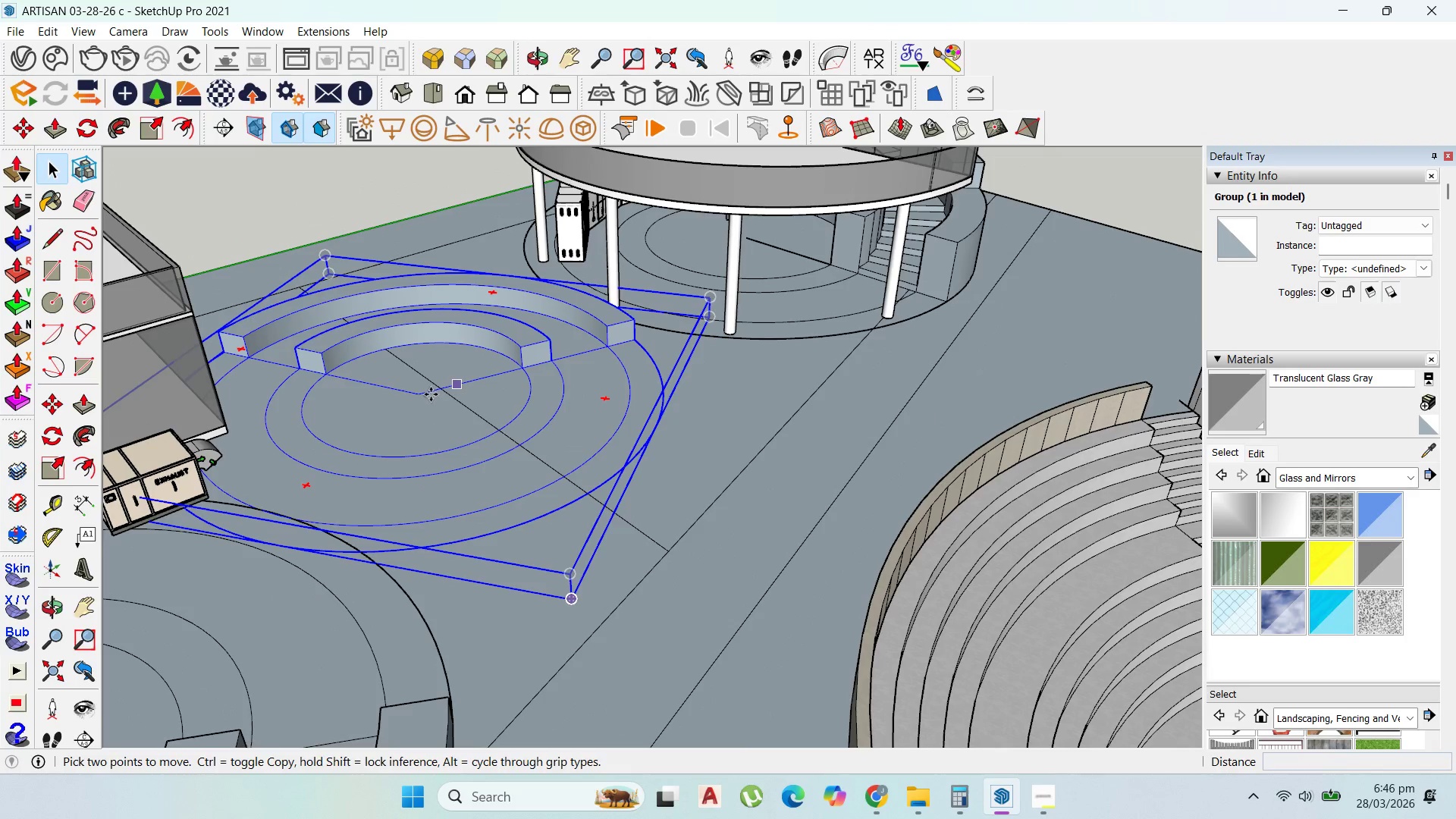 
left_click([431, 394])
 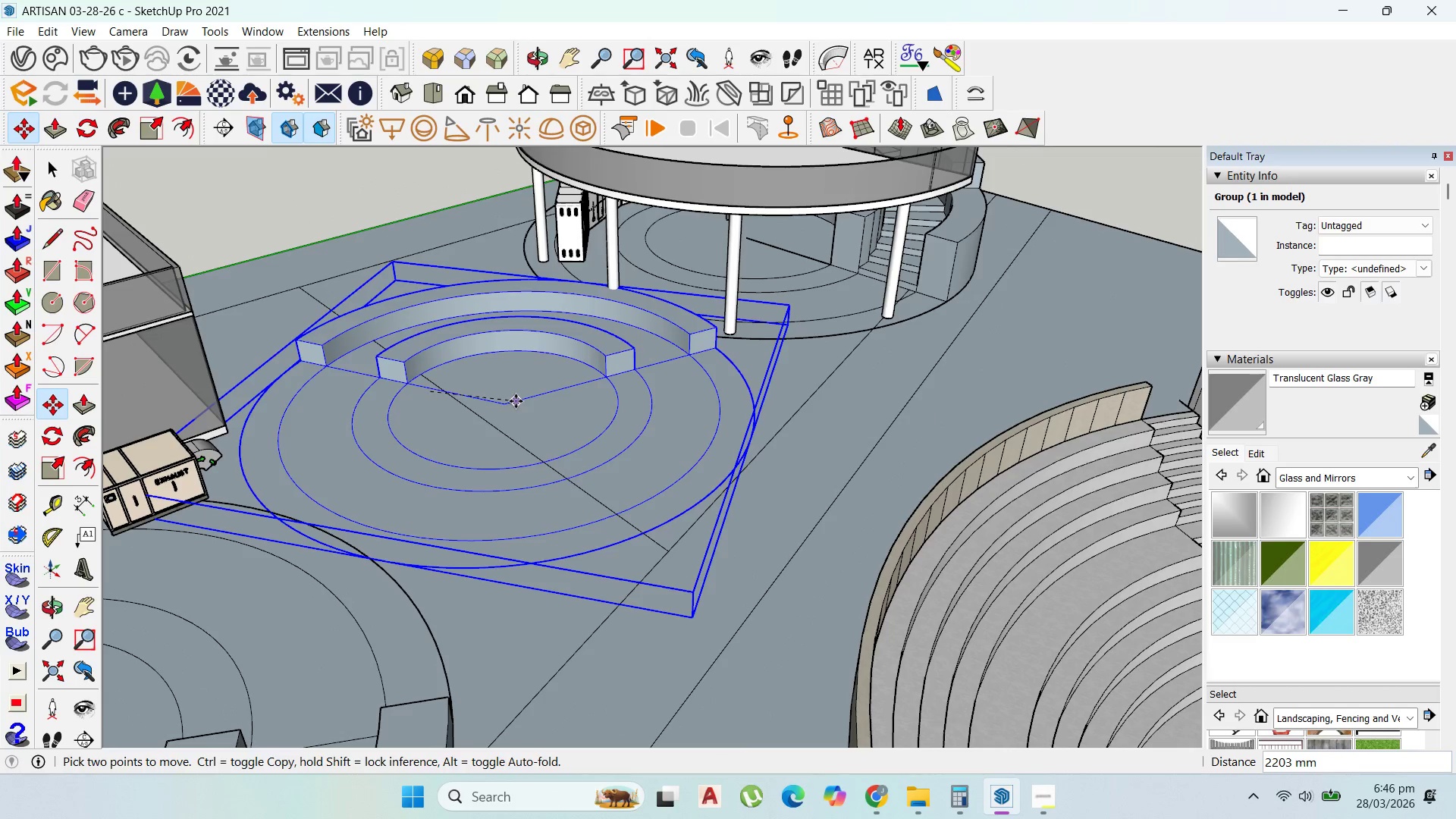 
left_click([516, 401])
 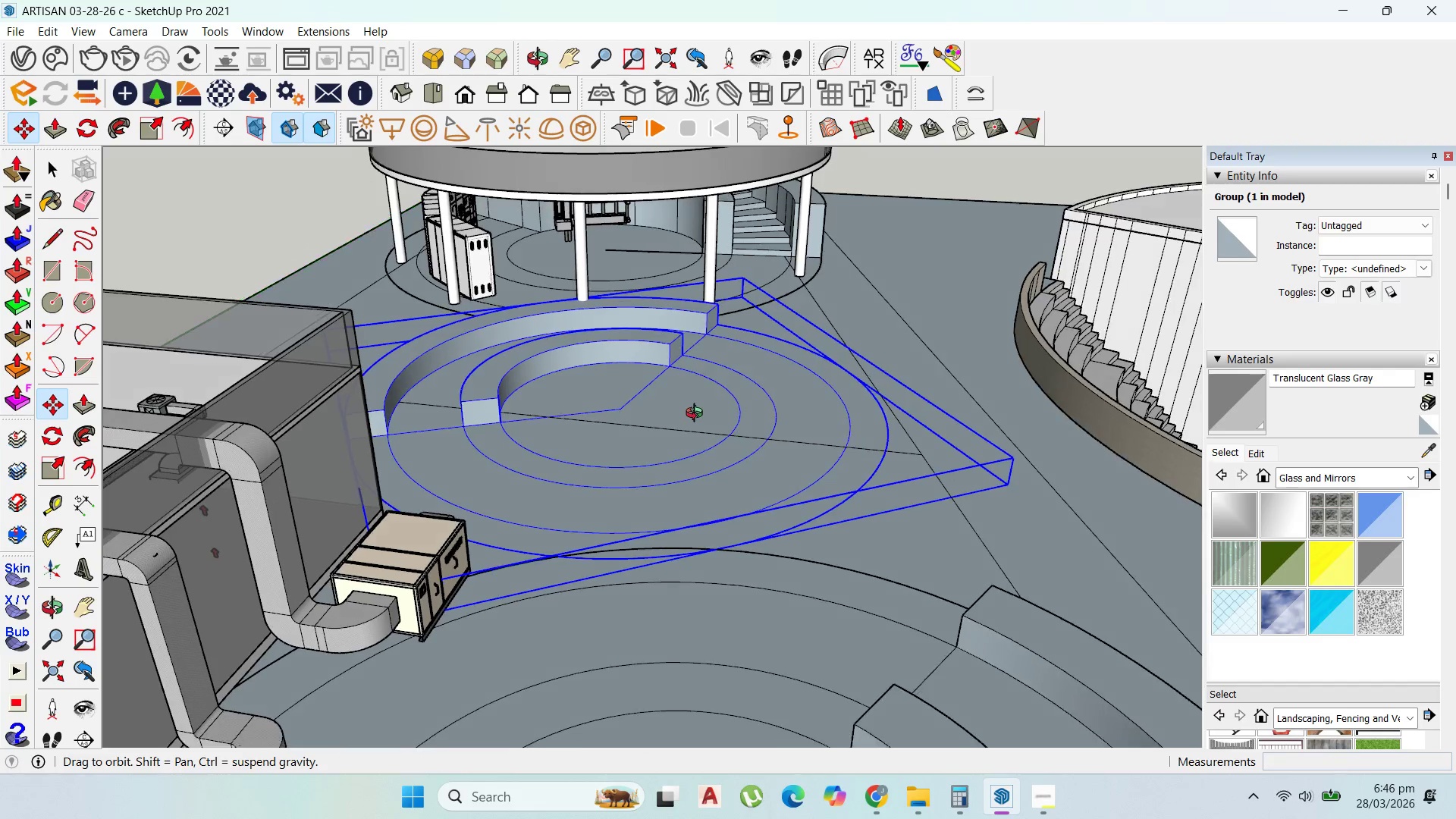 
scroll: coordinate [514, 401], scroll_direction: down, amount: 21.0
 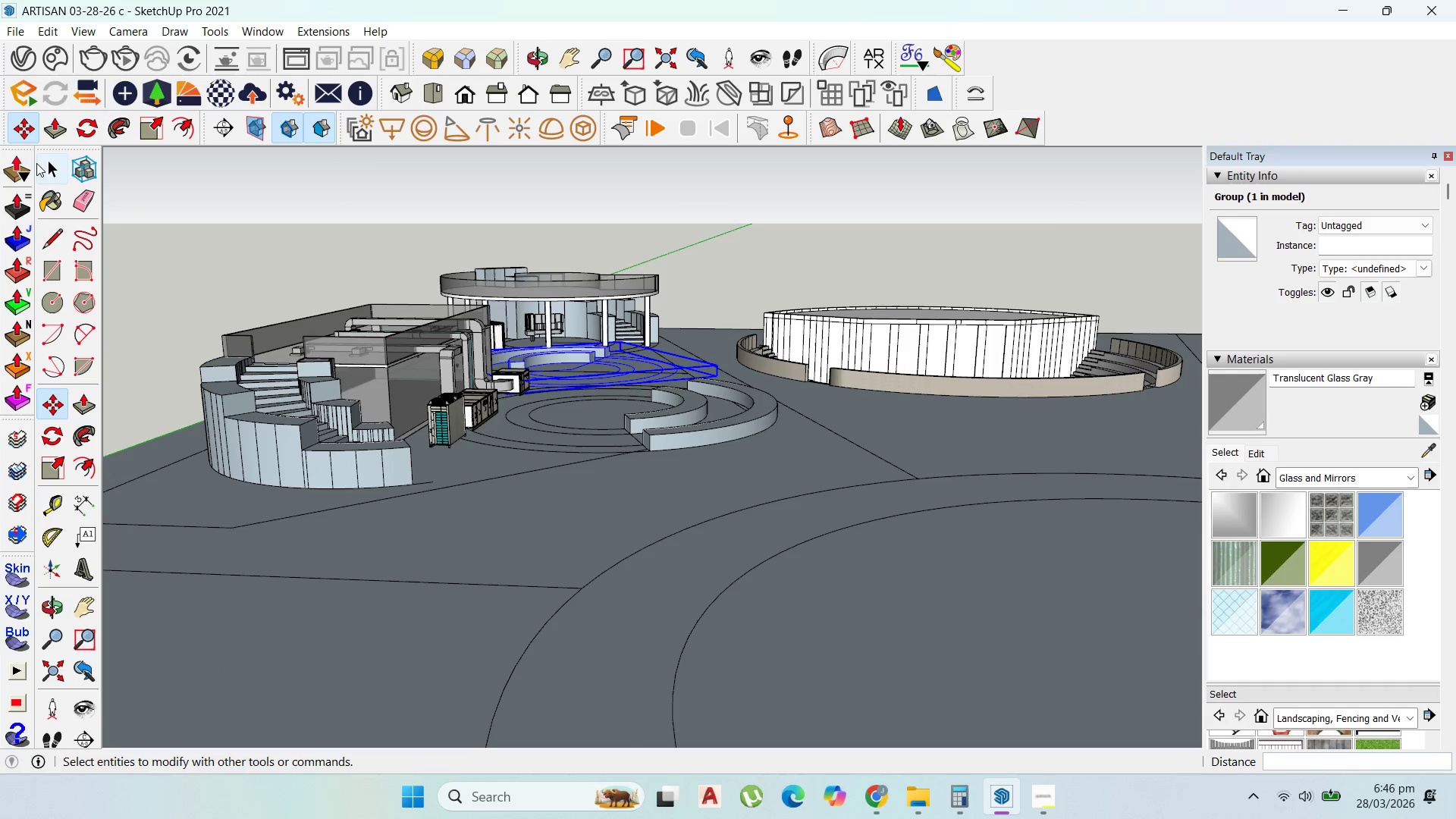 
scroll: coordinate [332, 338], scroll_direction: up, amount: 11.0
 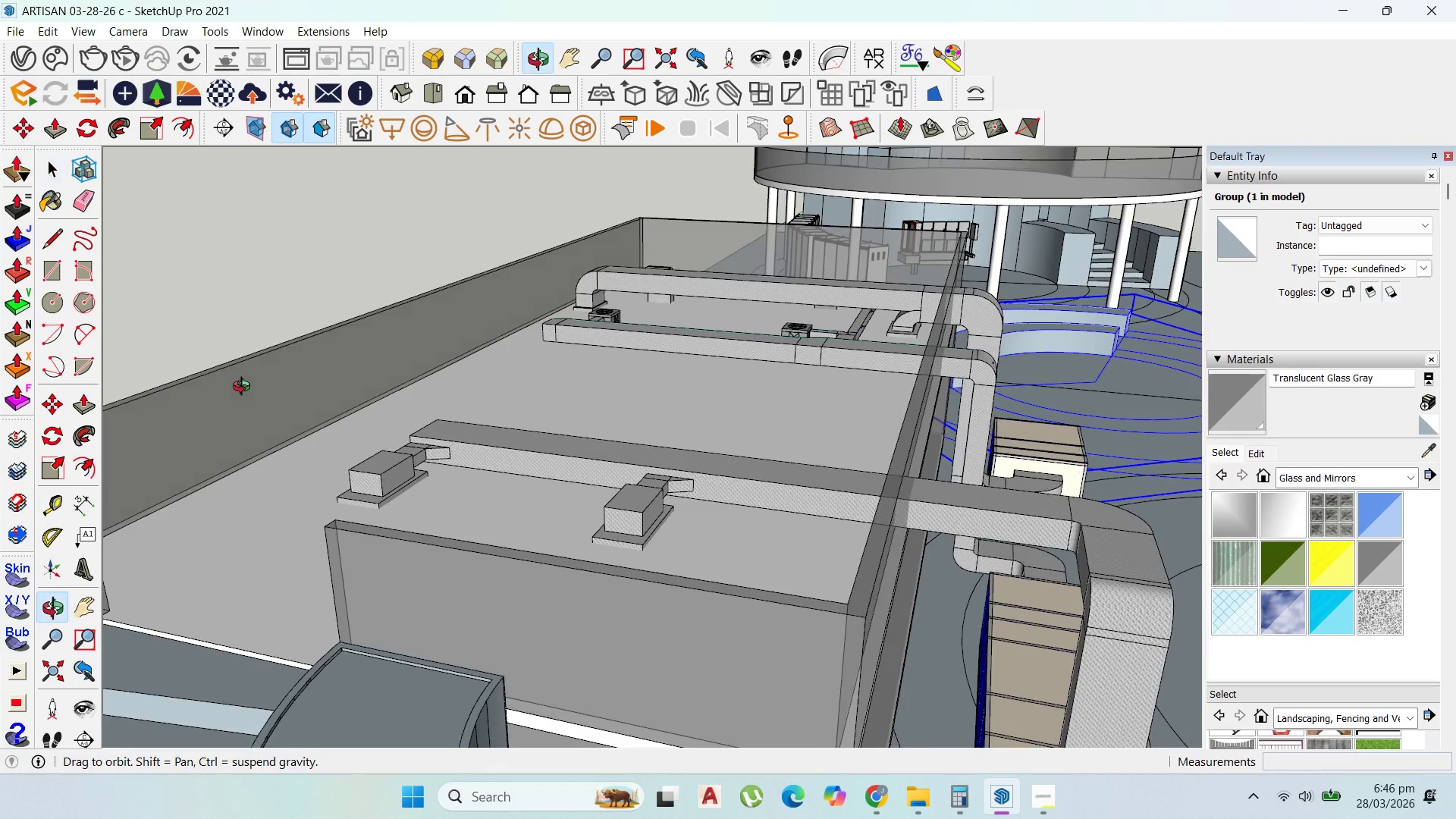 
scroll: coordinate [585, 420], scroll_direction: down, amount: 1.0
 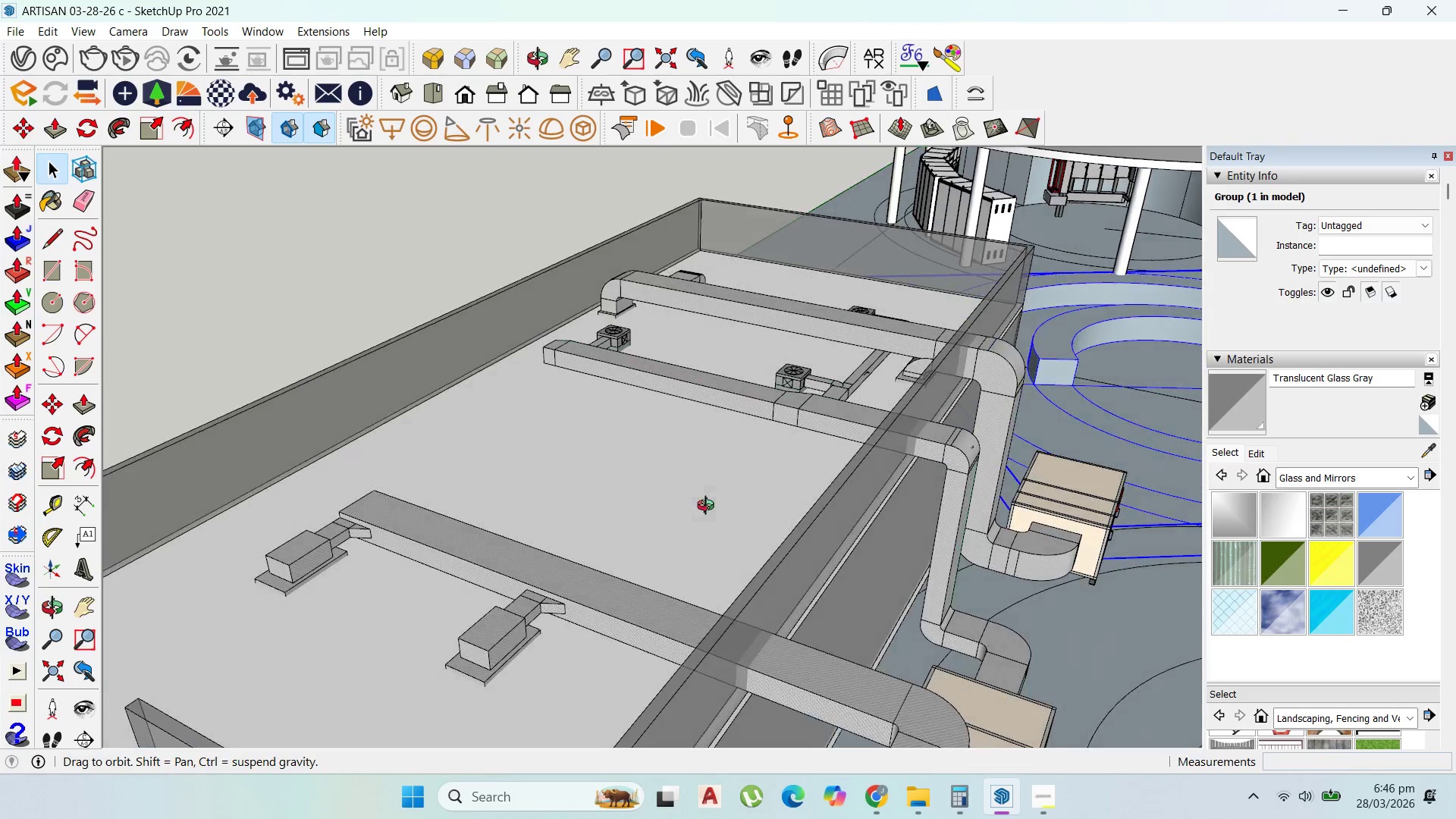 
scroll: coordinate [768, 599], scroll_direction: up, amount: 8.0
 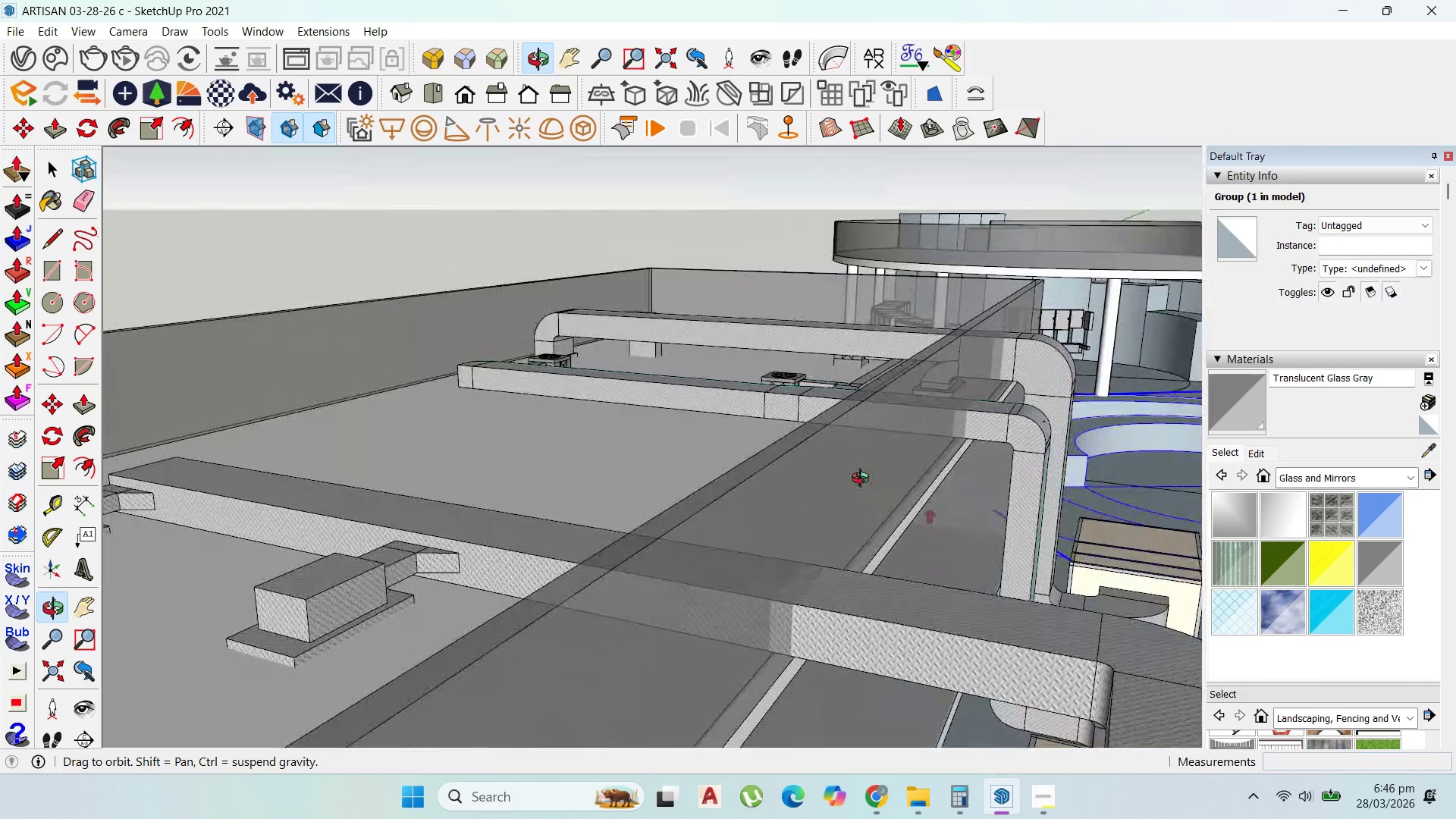 
scroll: coordinate [466, 387], scroll_direction: down, amount: 43.0
 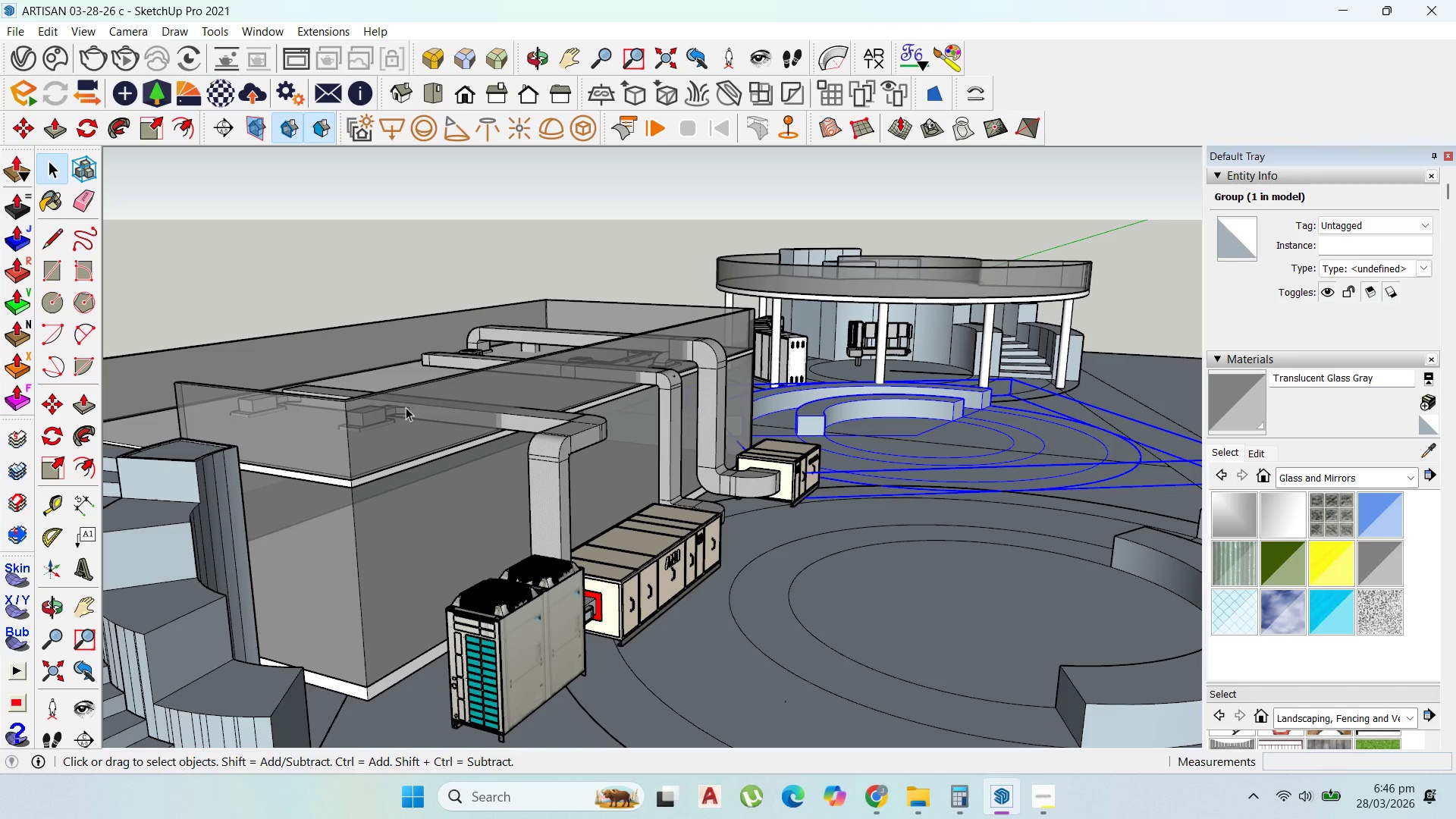 
wait(6.11)
 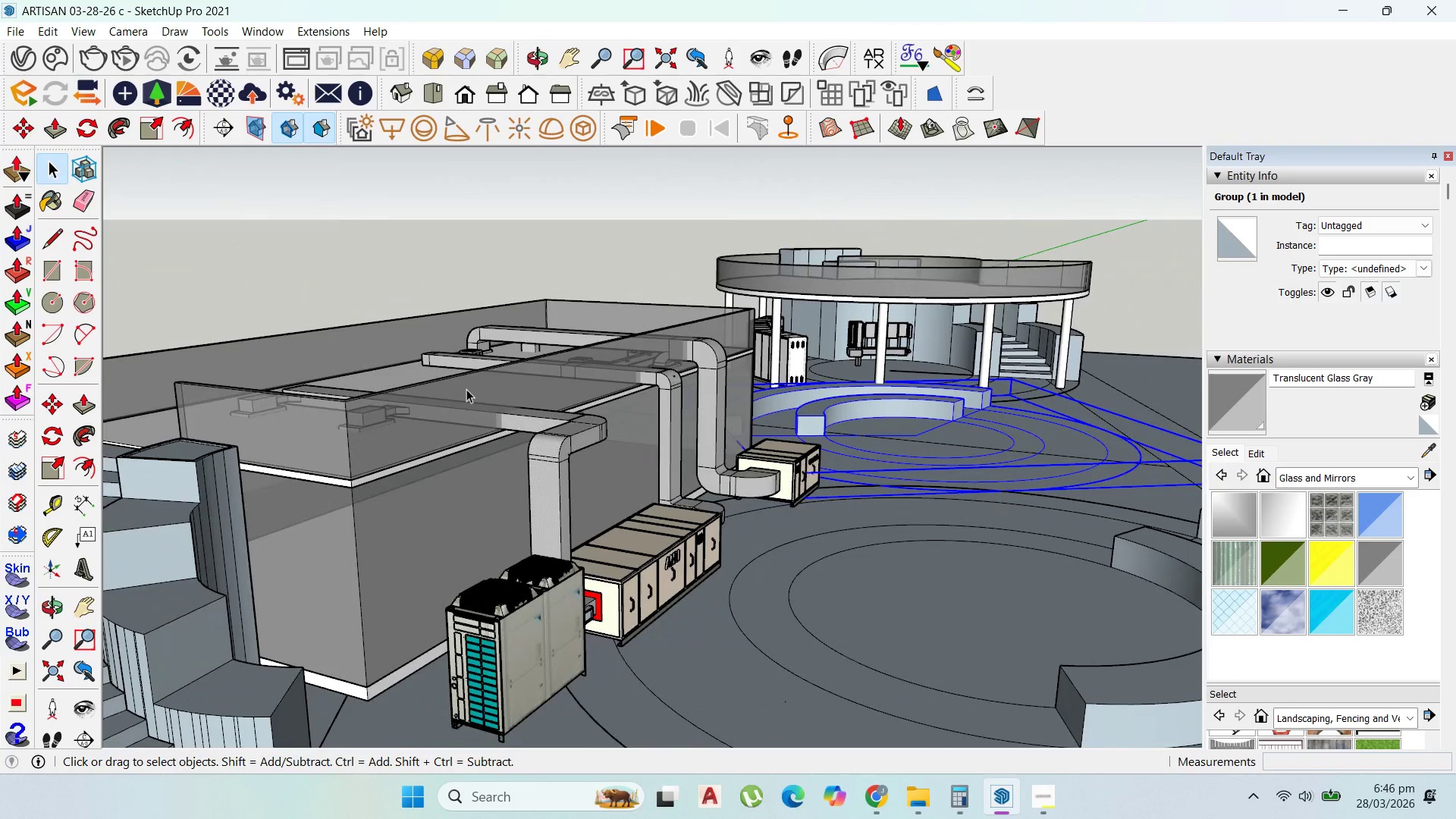 
scroll: coordinate [430, 309], scroll_direction: down, amount: 21.0
 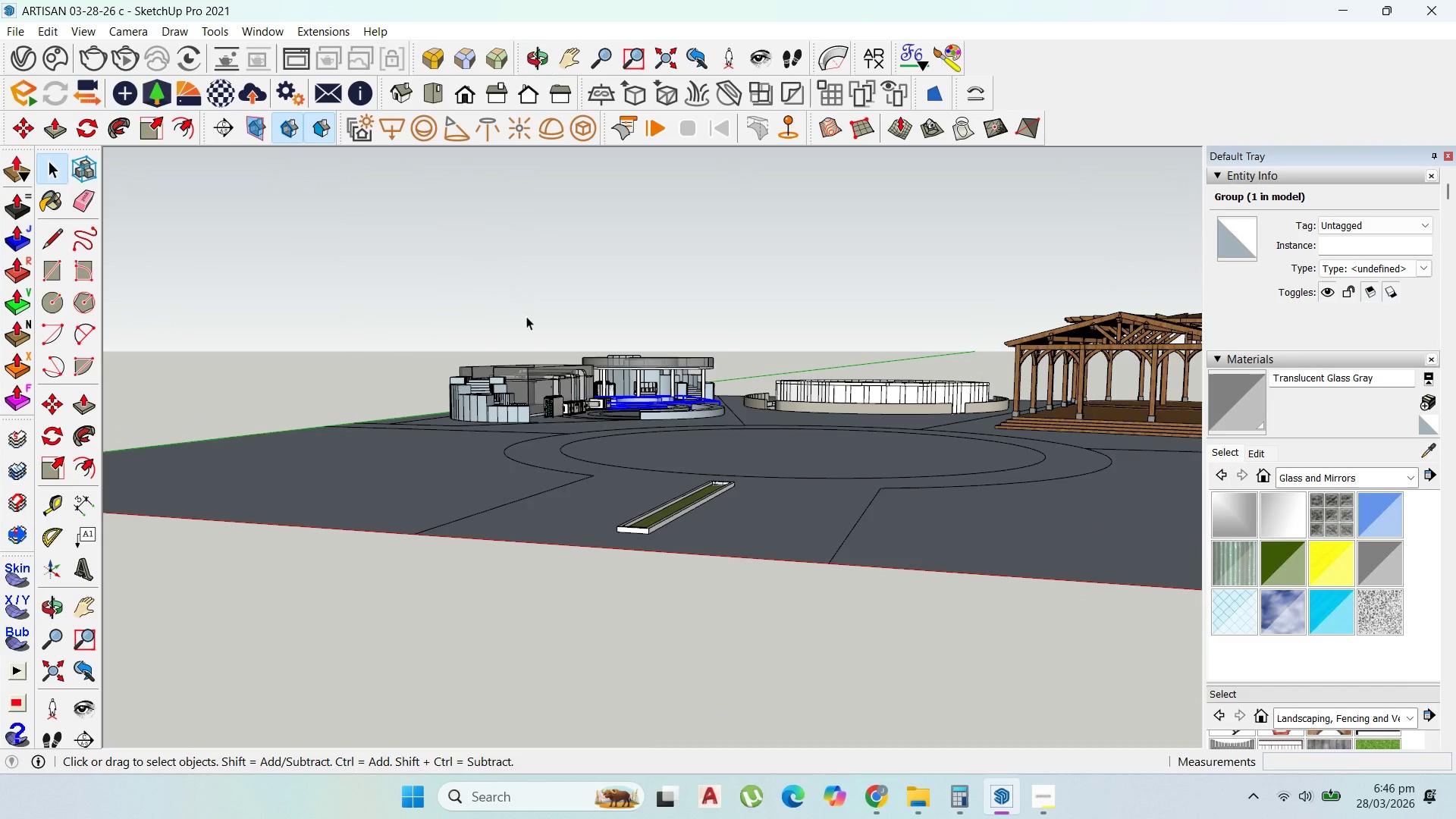 
scroll: coordinate [753, 366], scroll_direction: up, amount: 4.0
 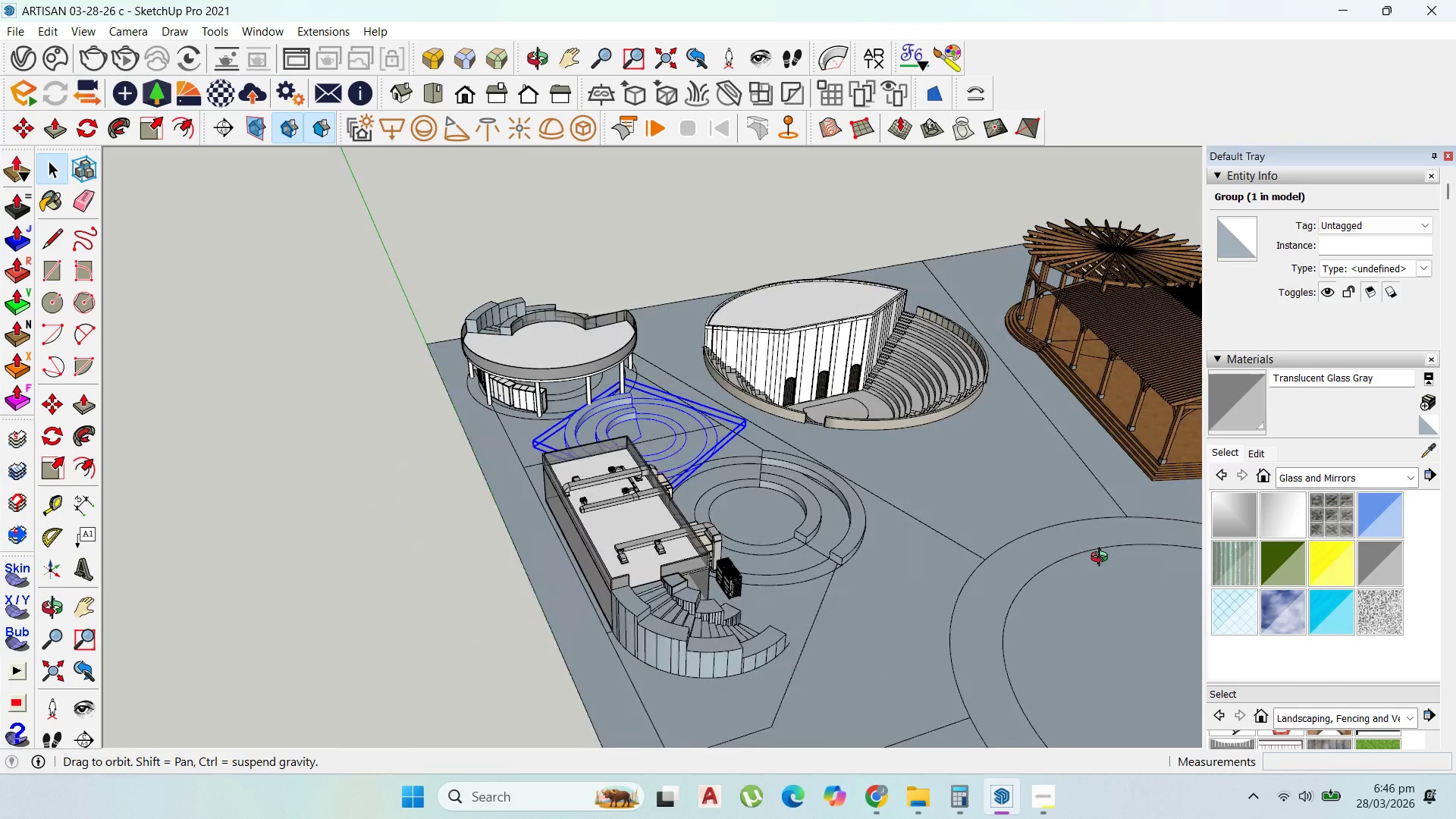 
scroll: coordinate [721, 399], scroll_direction: down, amount: 20.0
 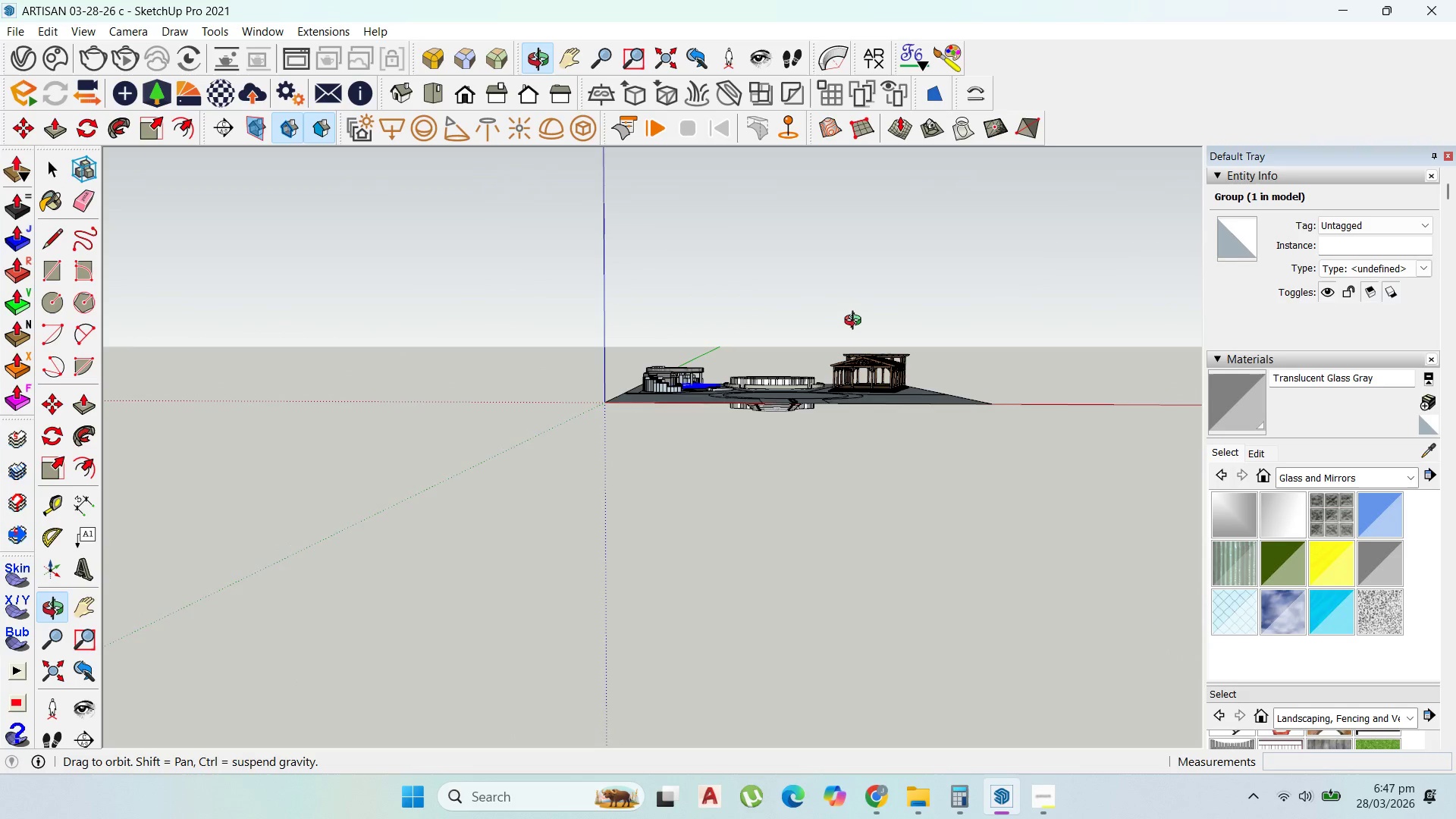 
scroll: coordinate [709, 516], scroll_direction: up, amount: 13.0
 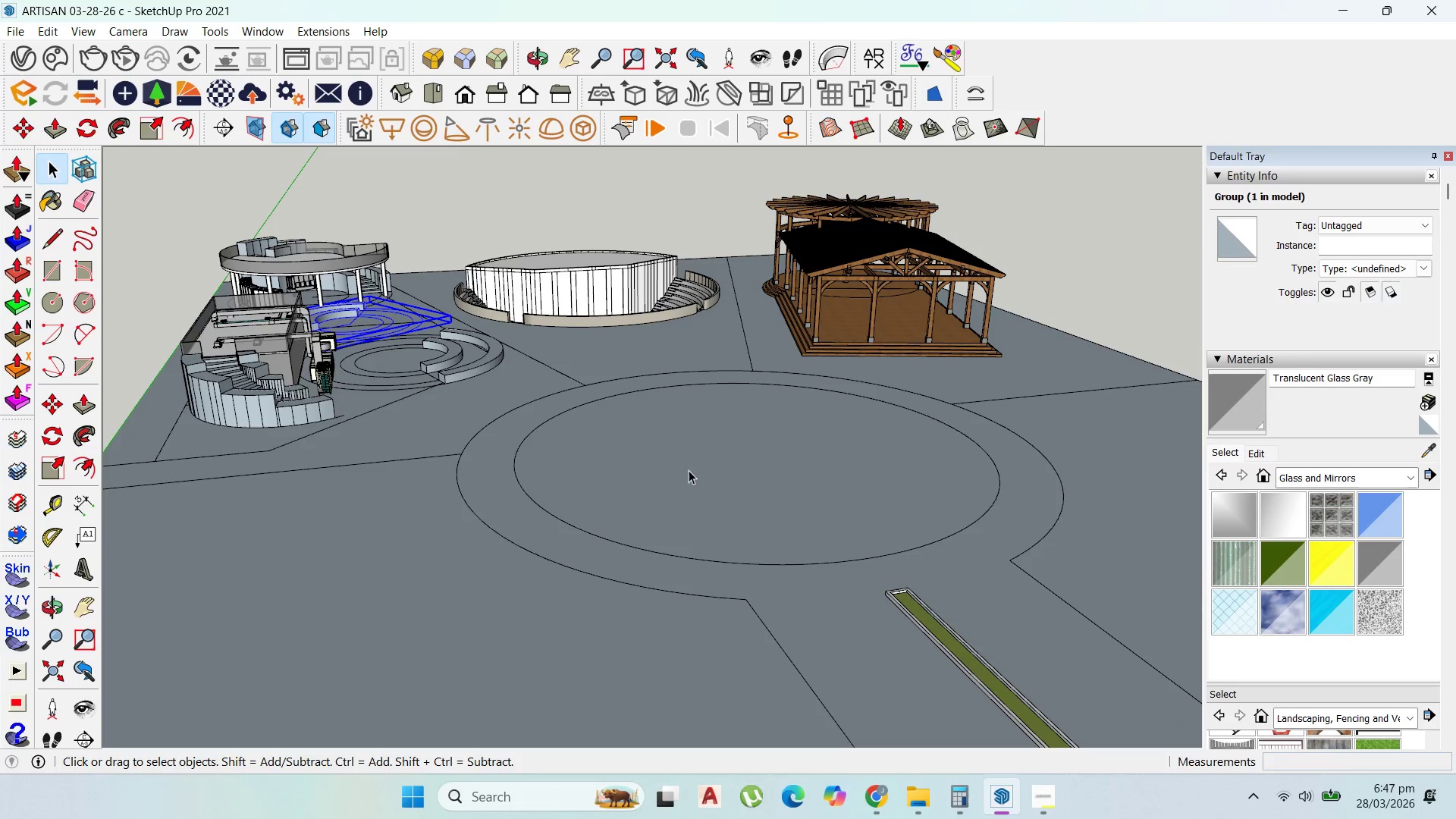 
double_click([683, 463])
 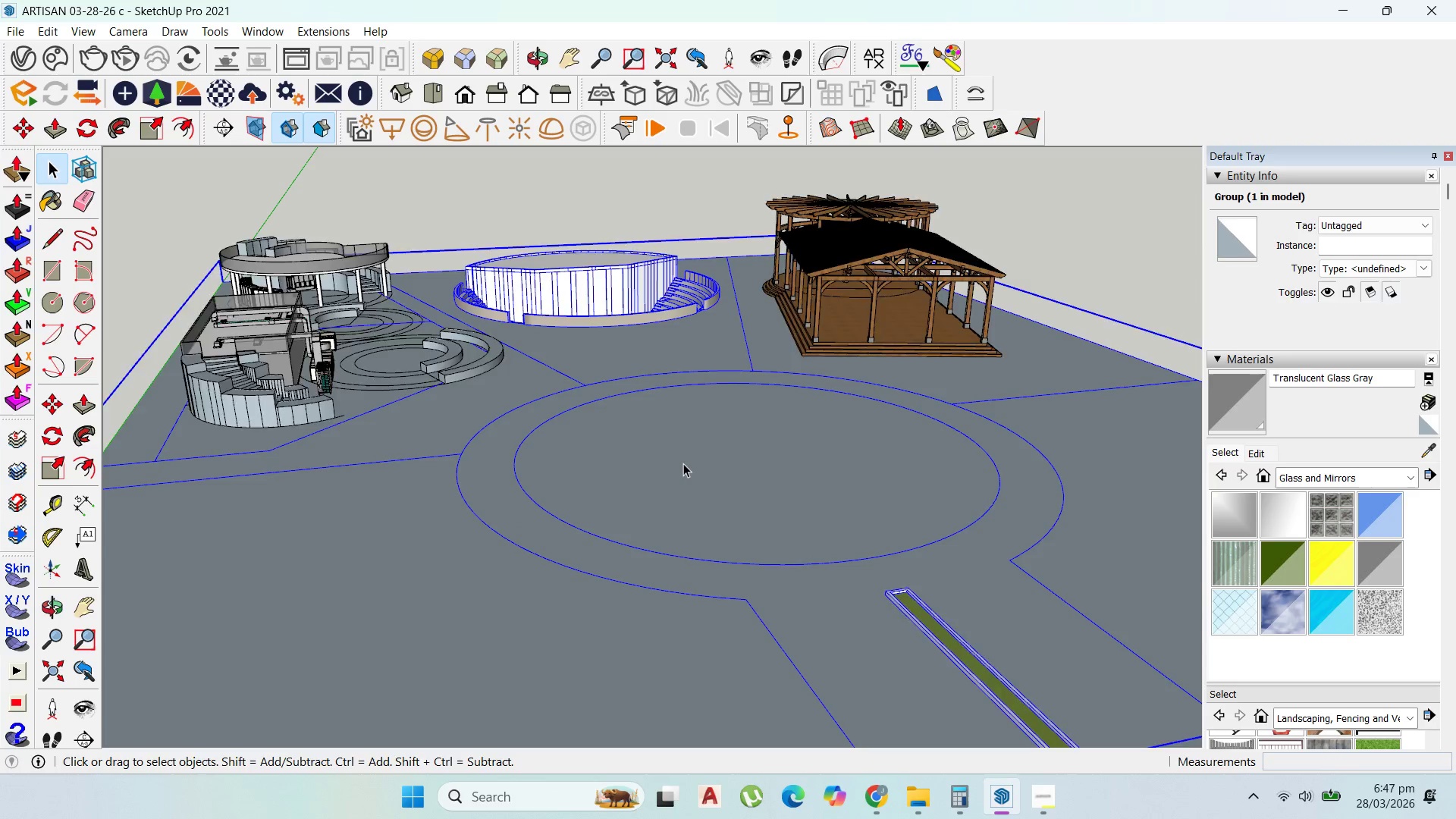 
triple_click([683, 463])
 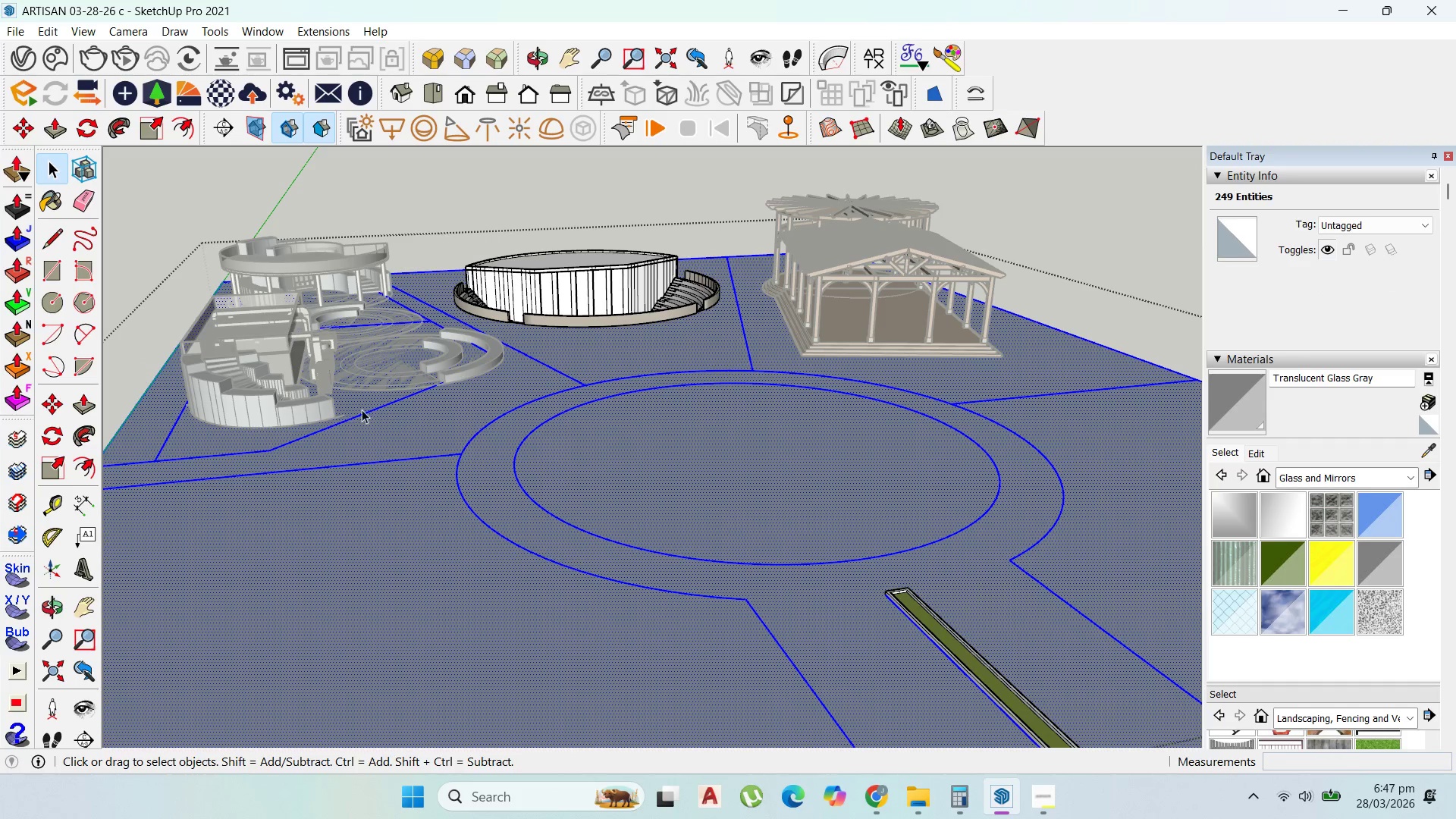 
left_click([350, 384])
 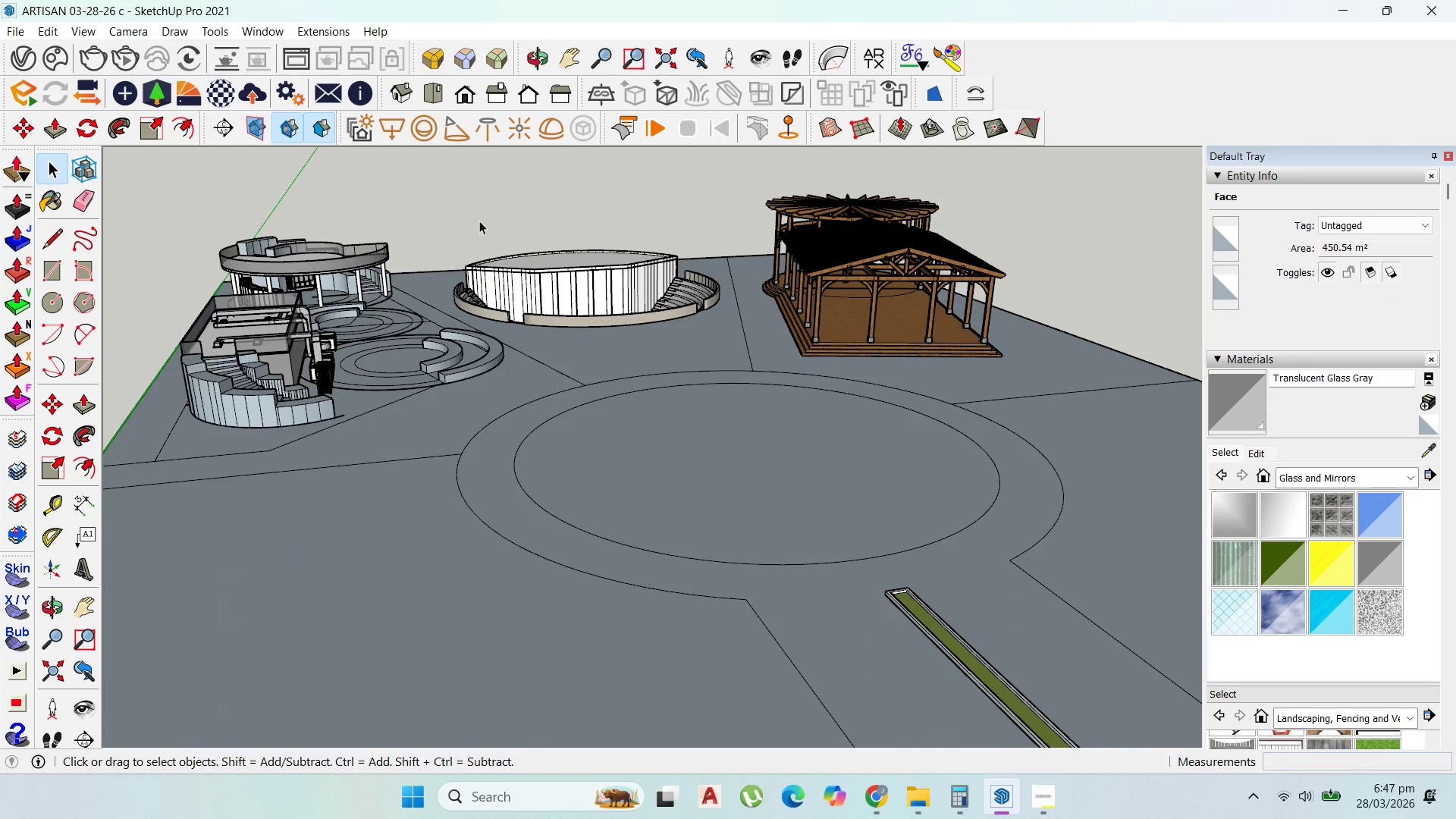 